 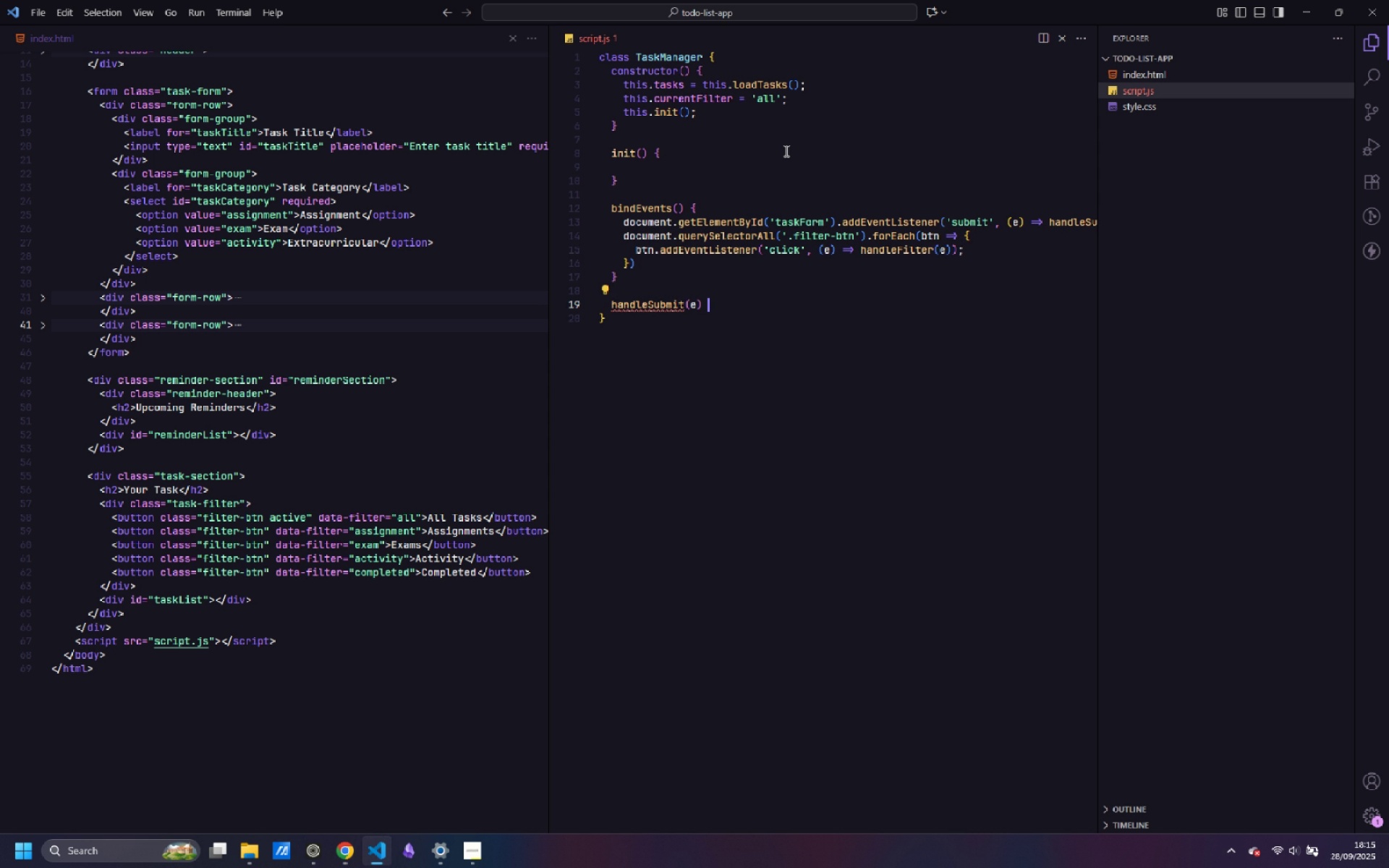 
key(Space)
 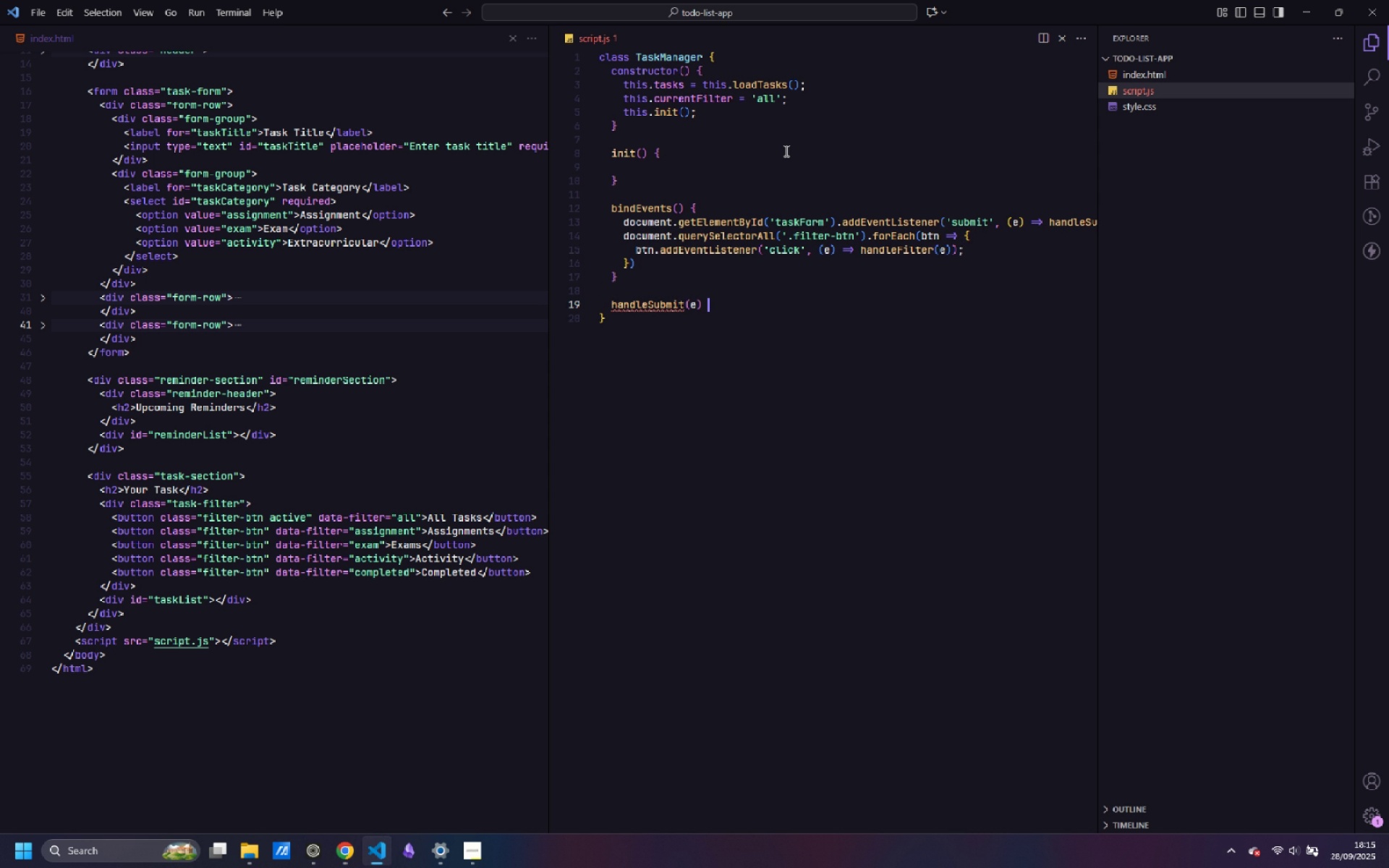 
key(Shift+ShiftLeft)
 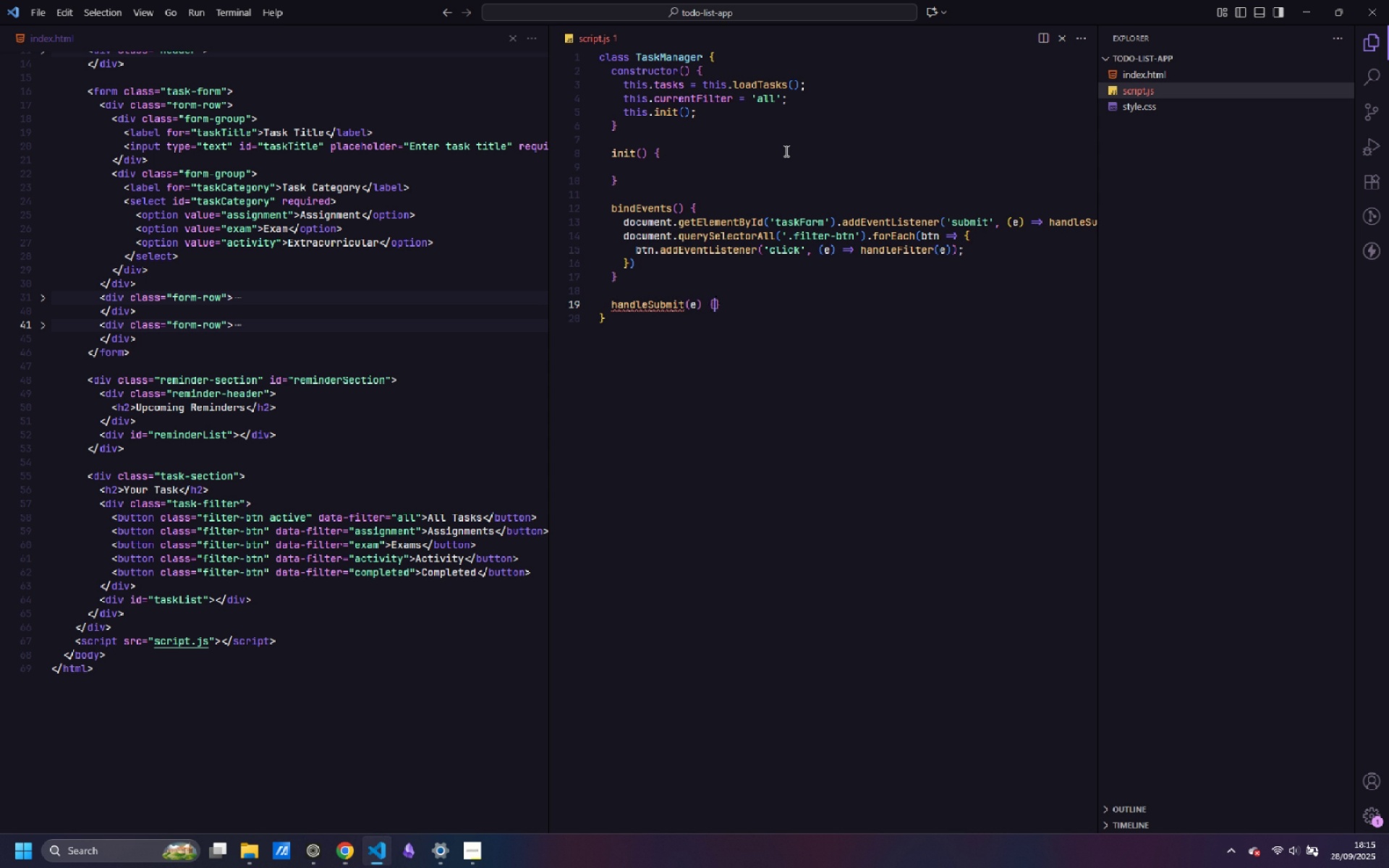 
key(Shift+BracketLeft)
 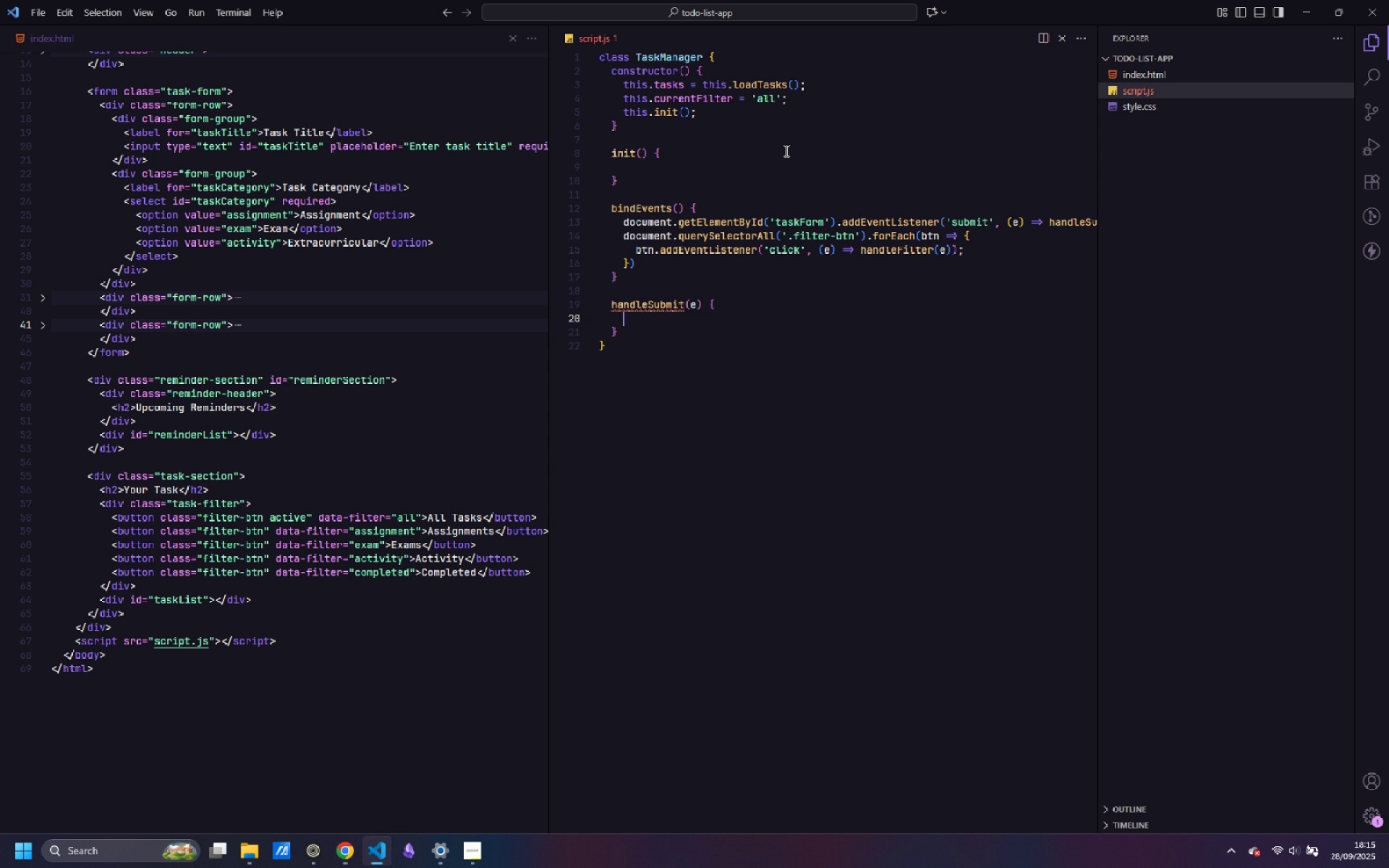 
key(Shift+Enter)
 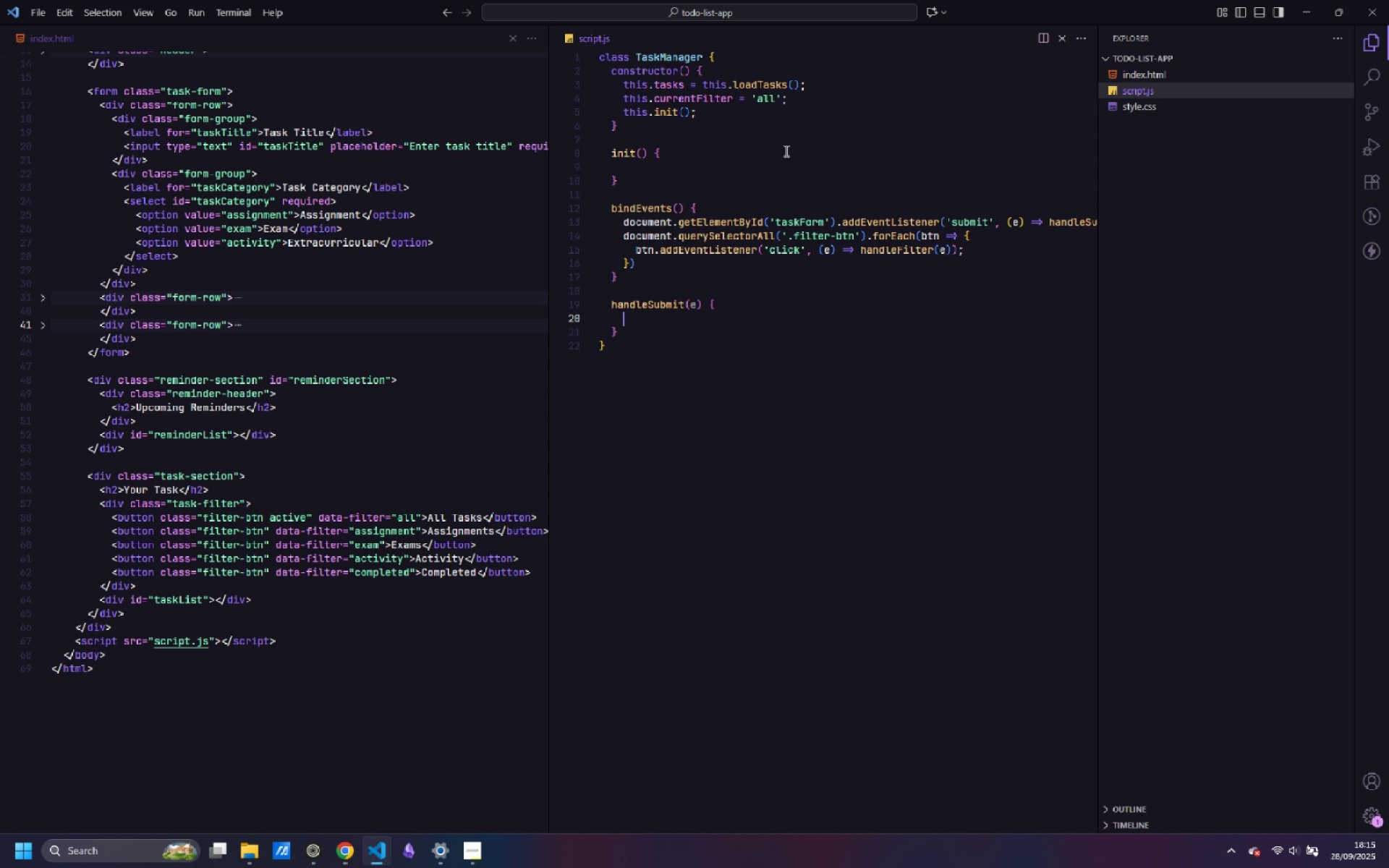 
type(e.preventDefault)